 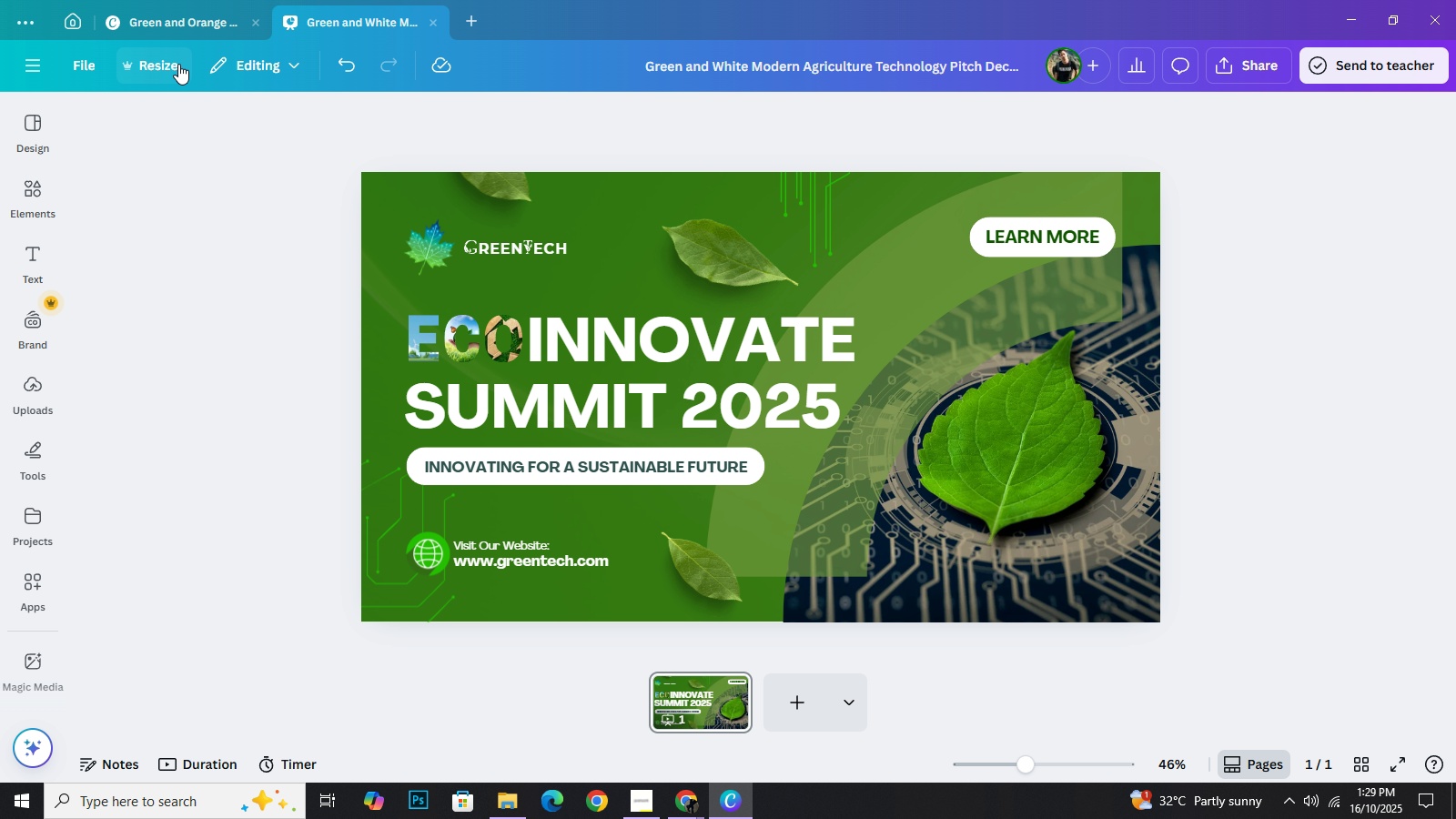 
mouse_move([238, 241])
 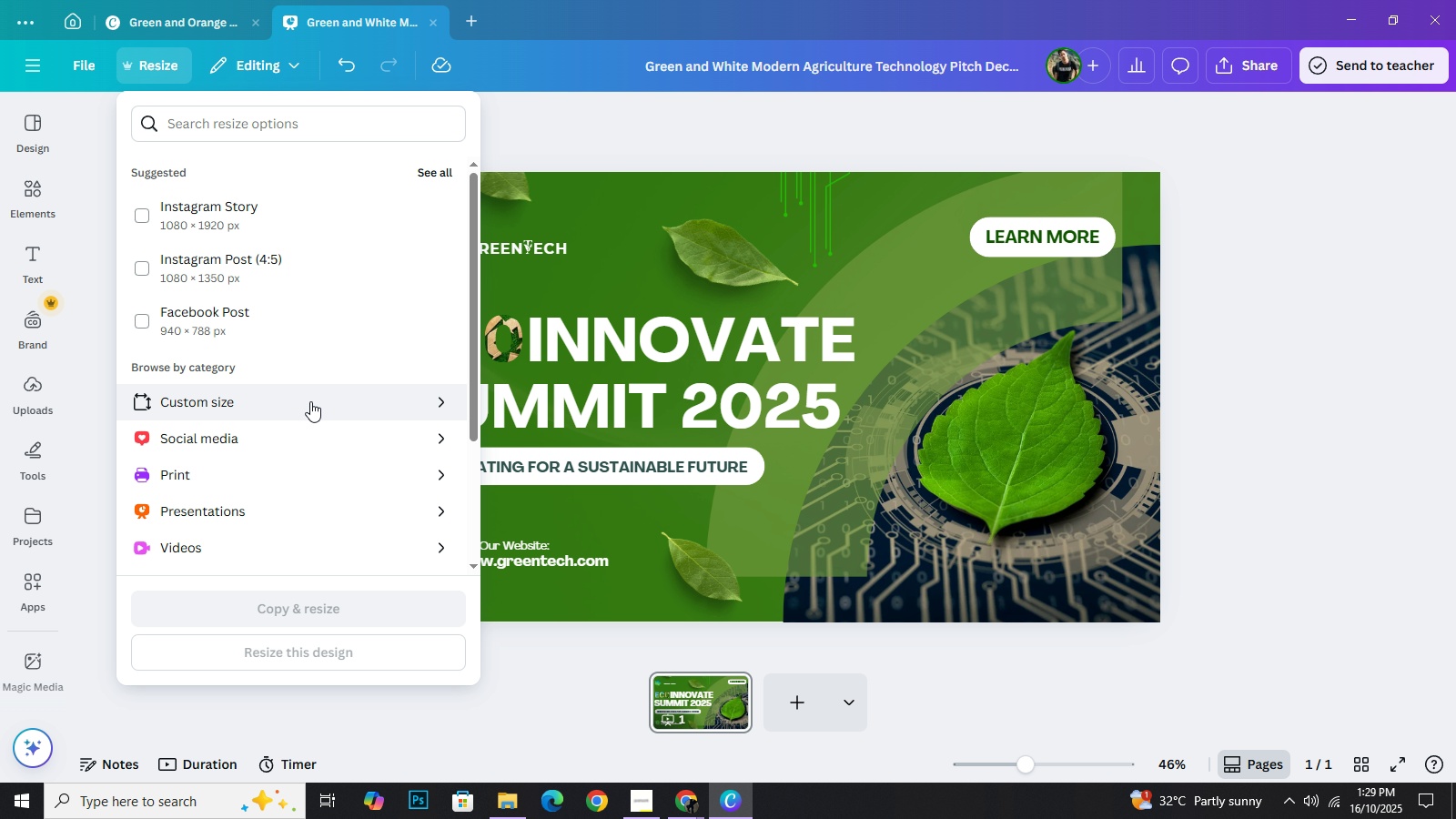 
left_click([310, 401])
 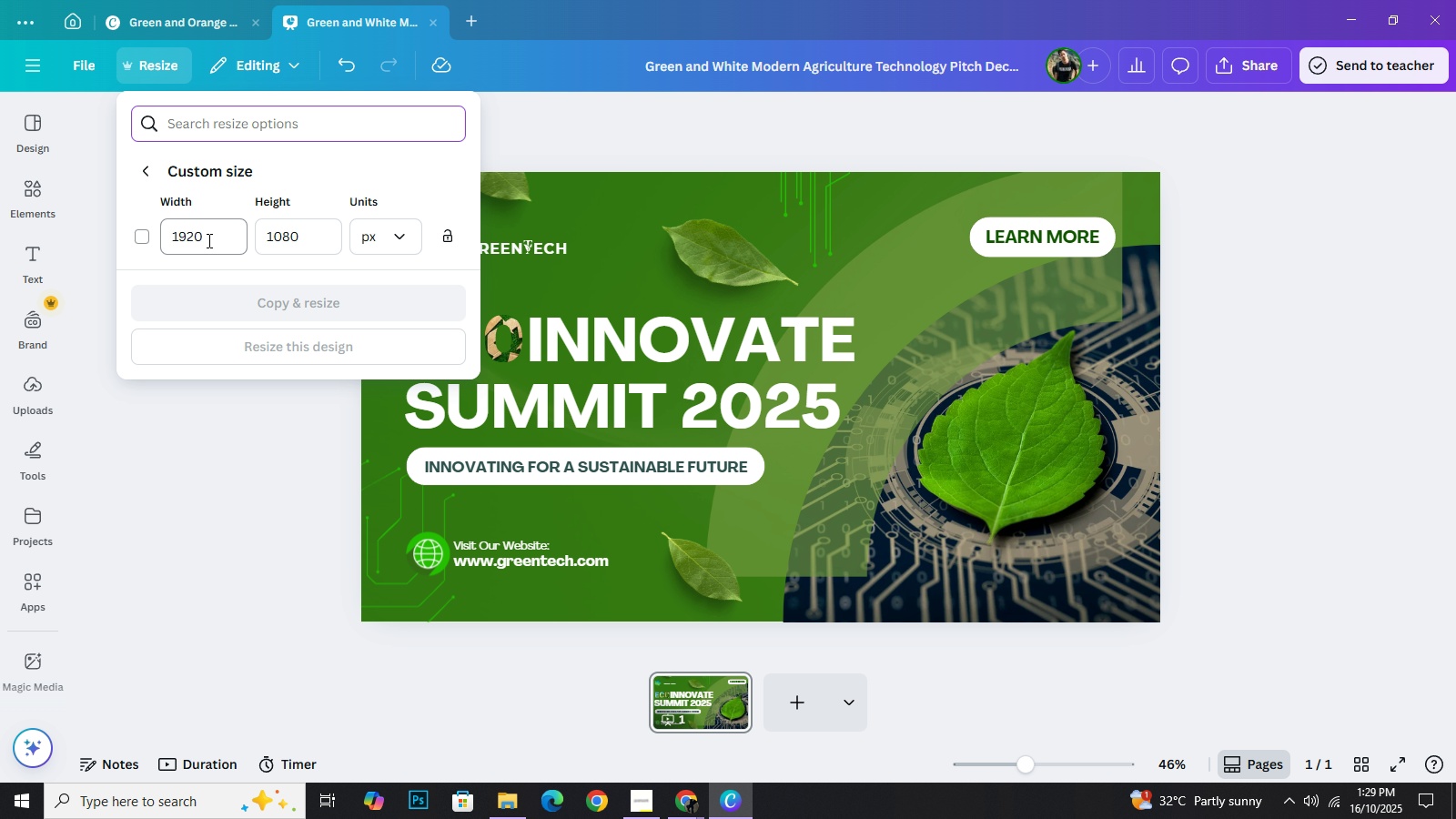 
left_click([212, 241])
 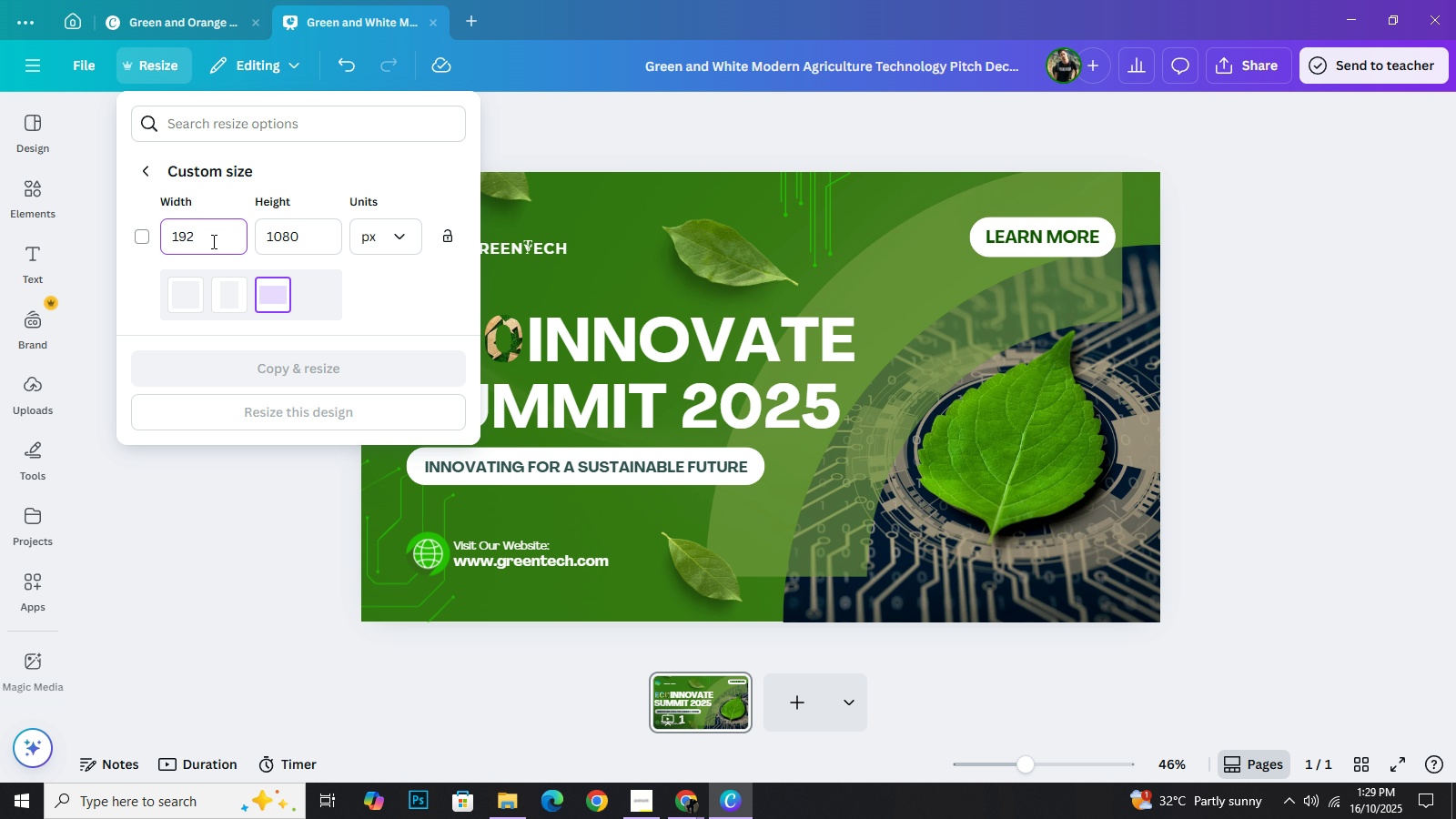 
key(Backspace)
key(Backspace)
key(Backspace)
type(200)
 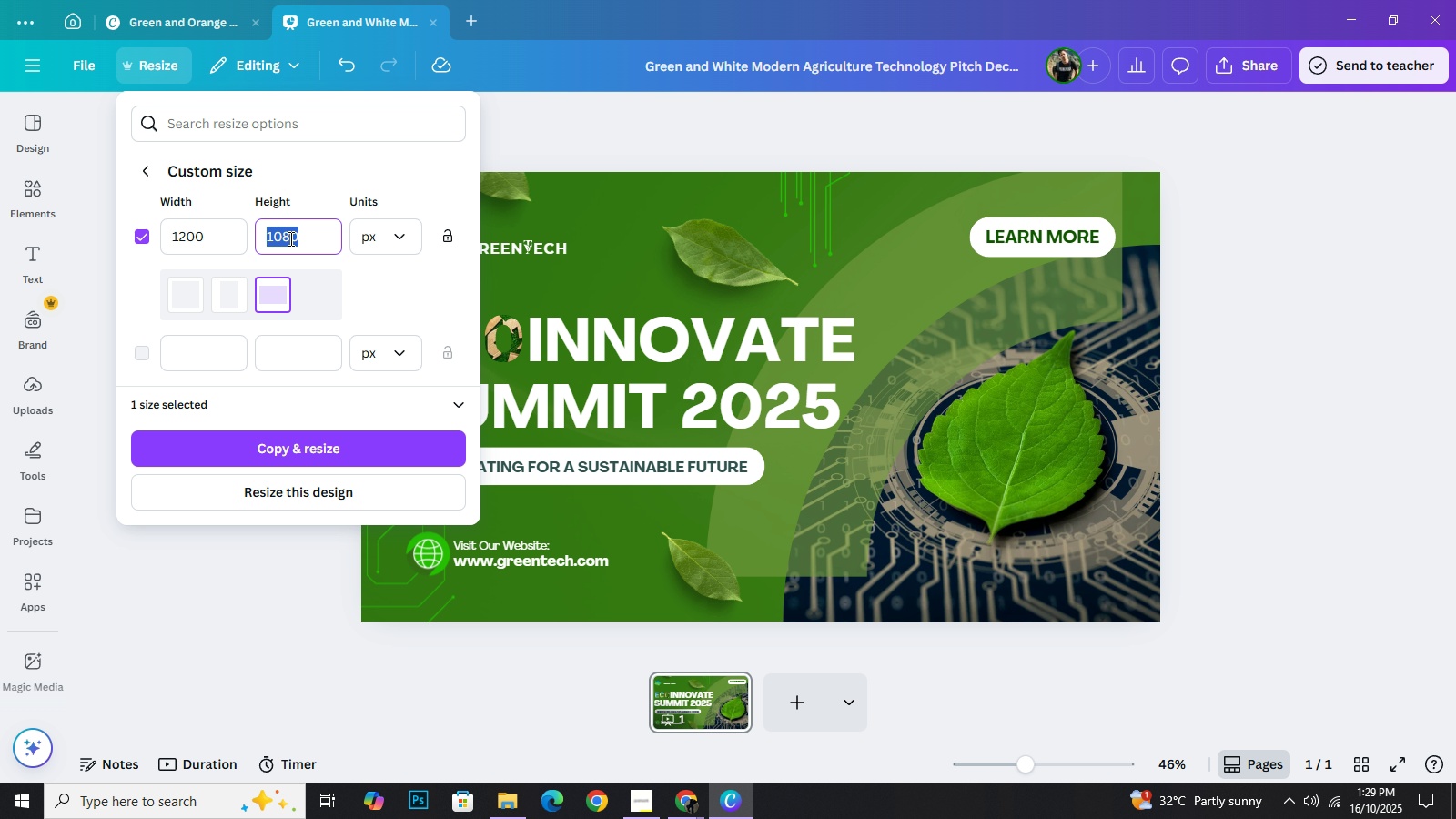 
double_click([289, 238])
 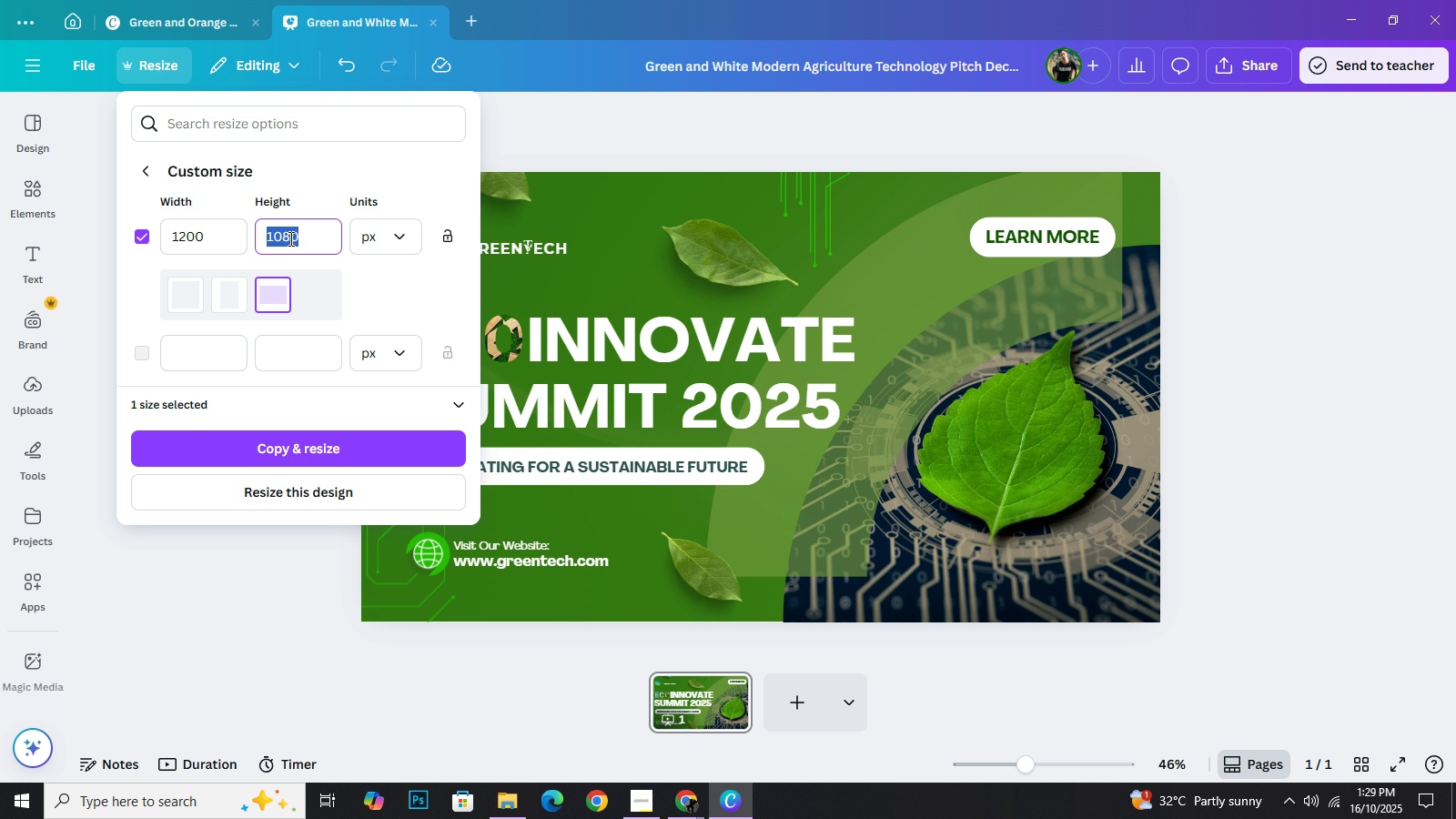 
triple_click([289, 238])
 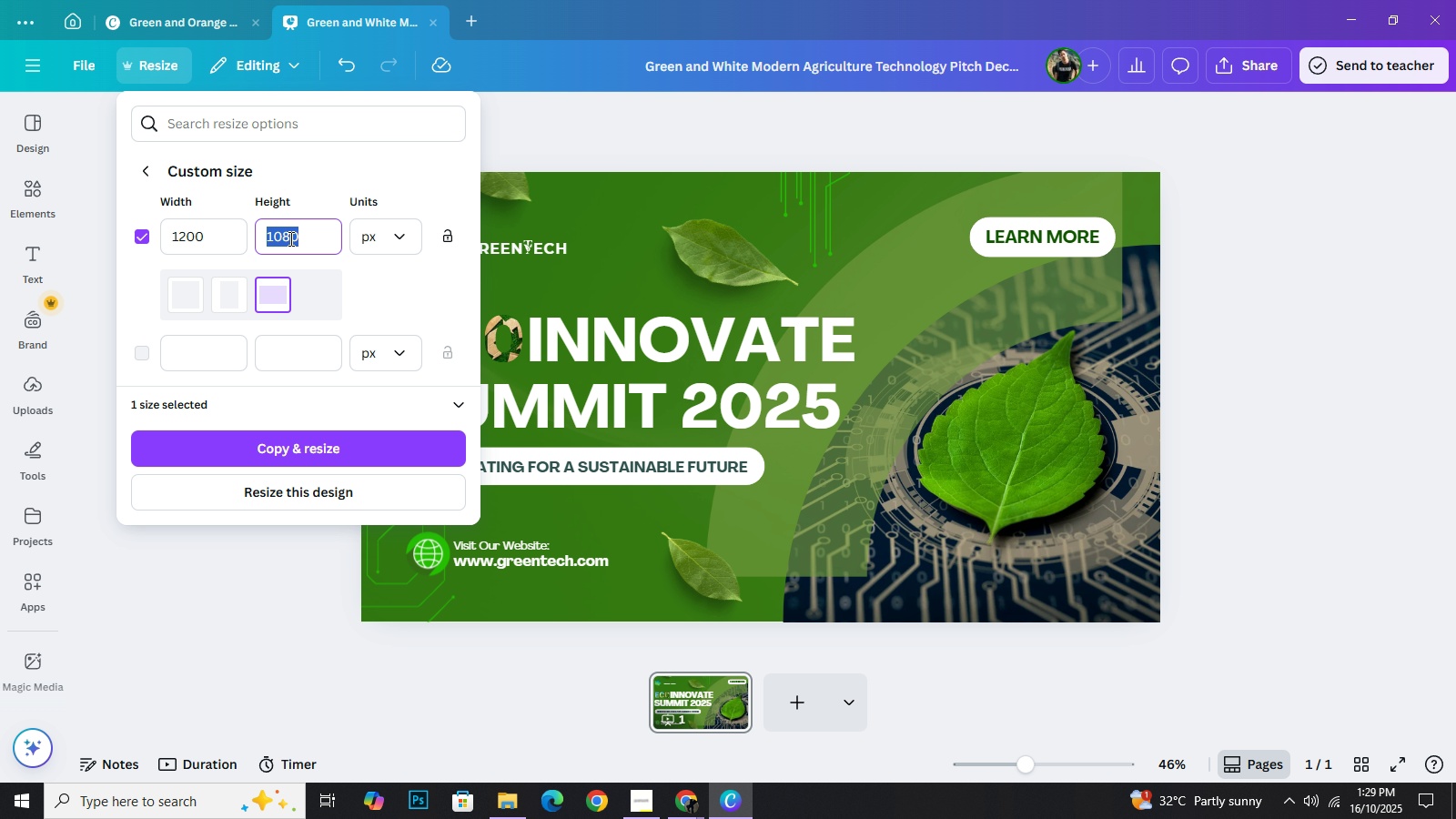 
key(6)